 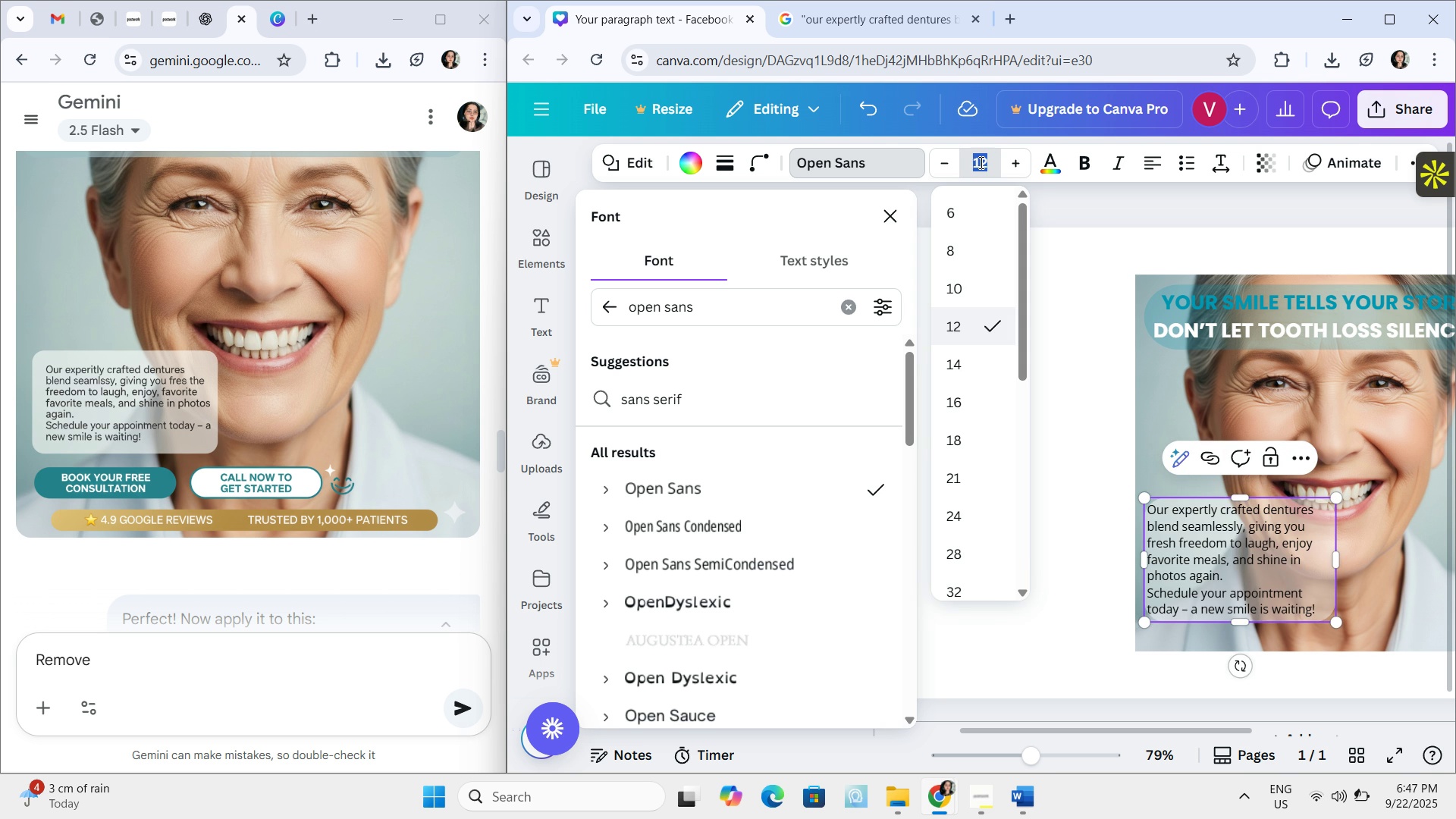 
key(ArrowRight)
 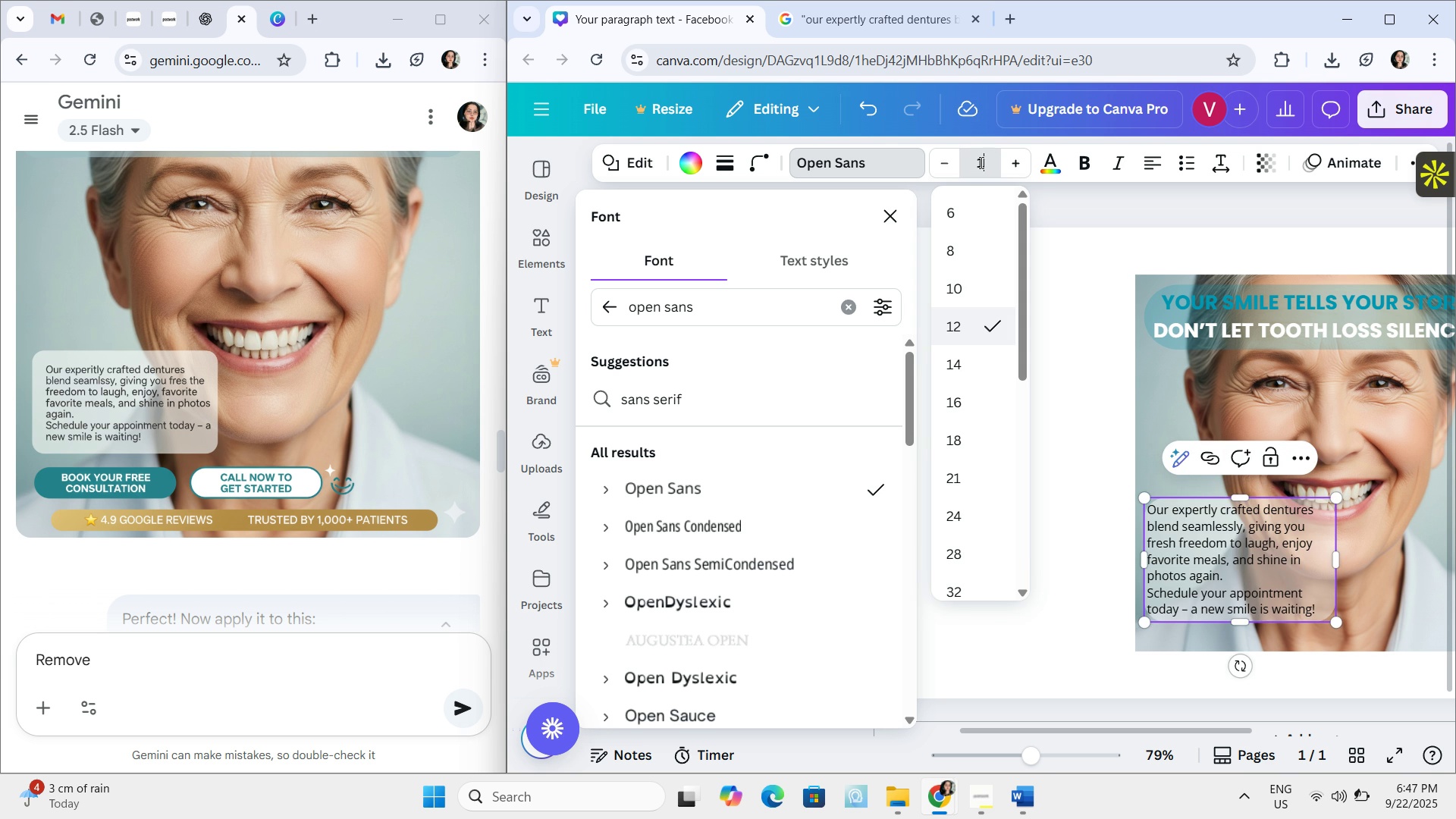 
key(Backspace)
 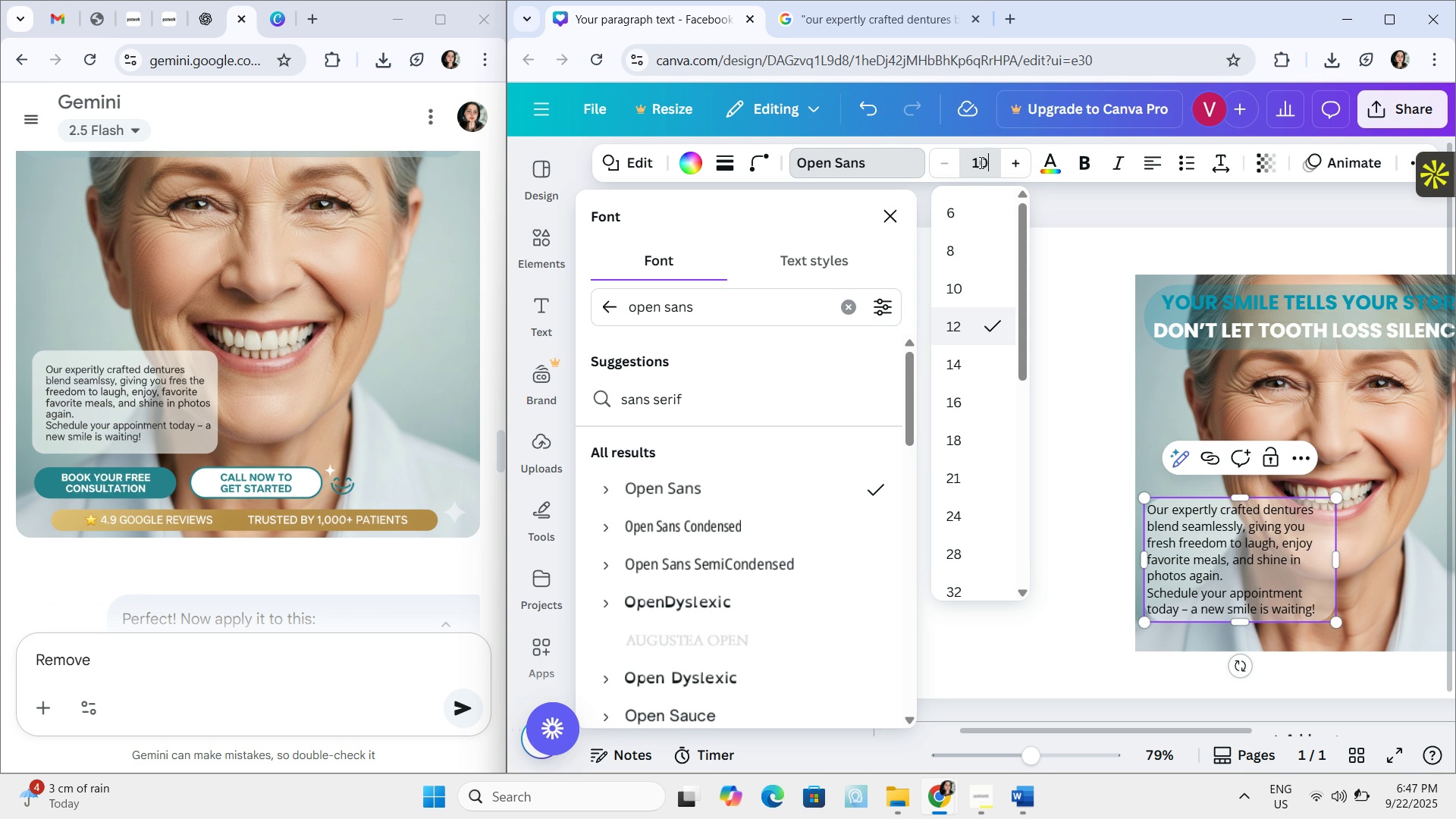 
key(Numpad0)
 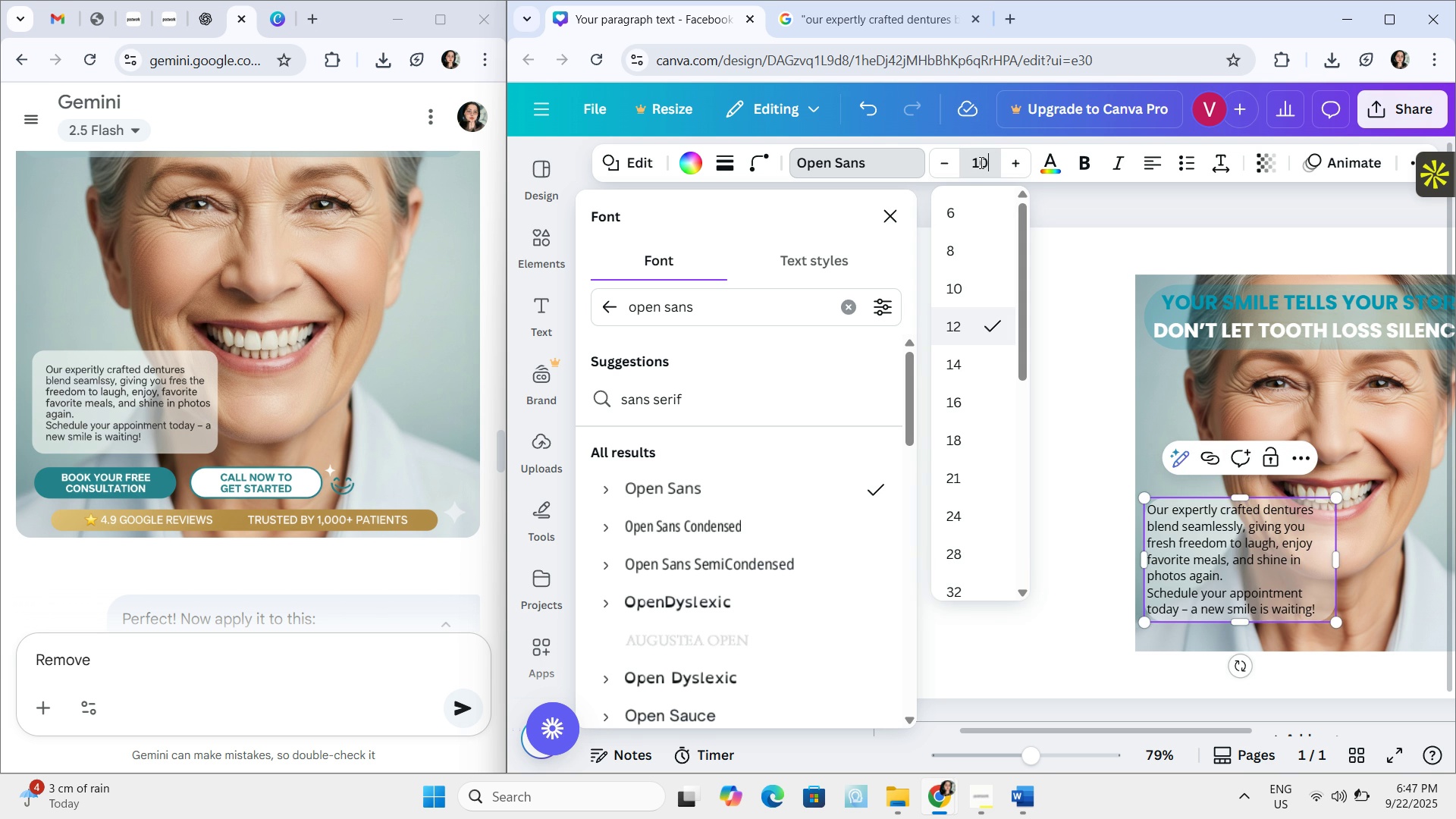 
key(NumpadEnter)
 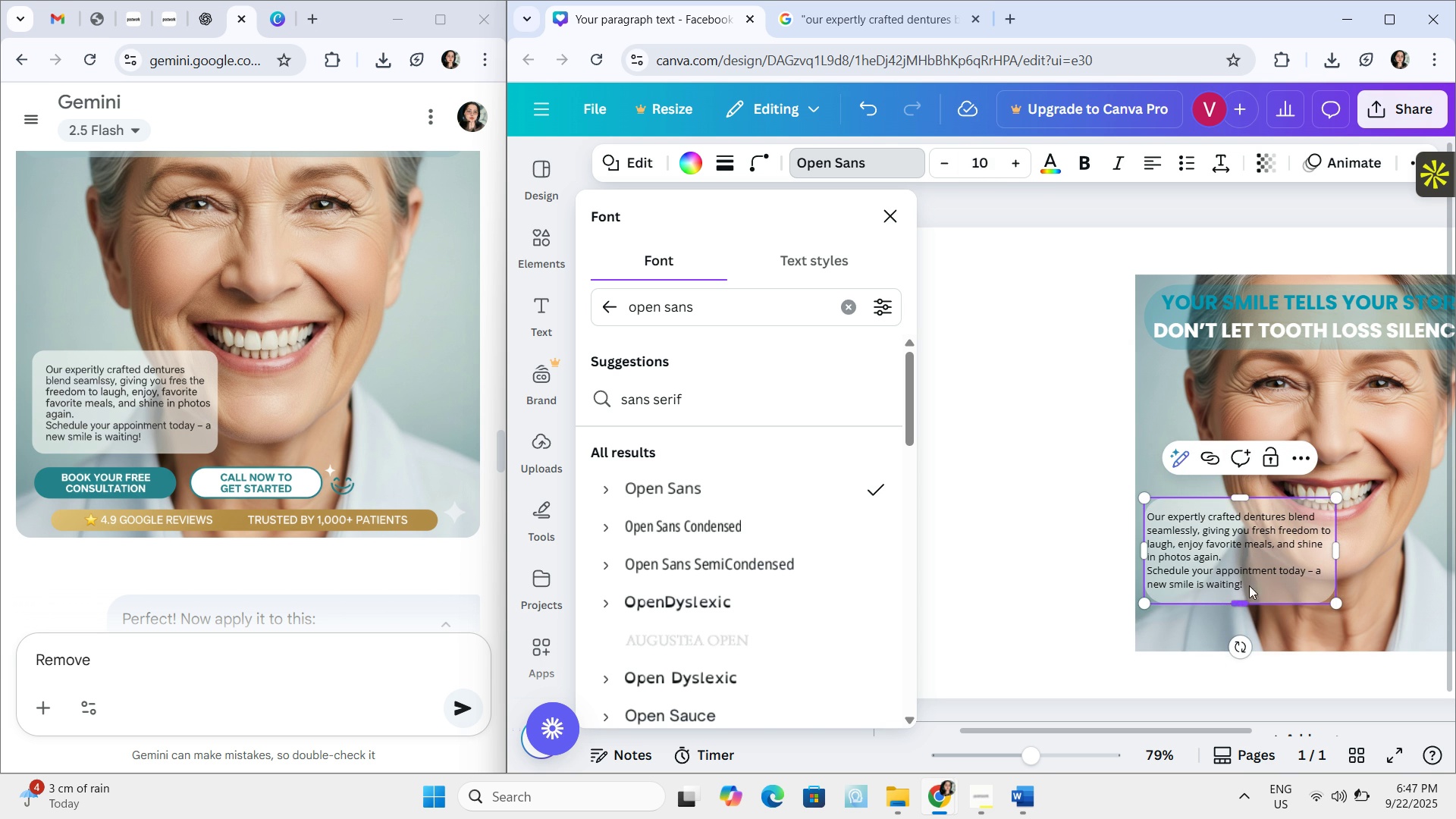 
left_click([1382, 576])
 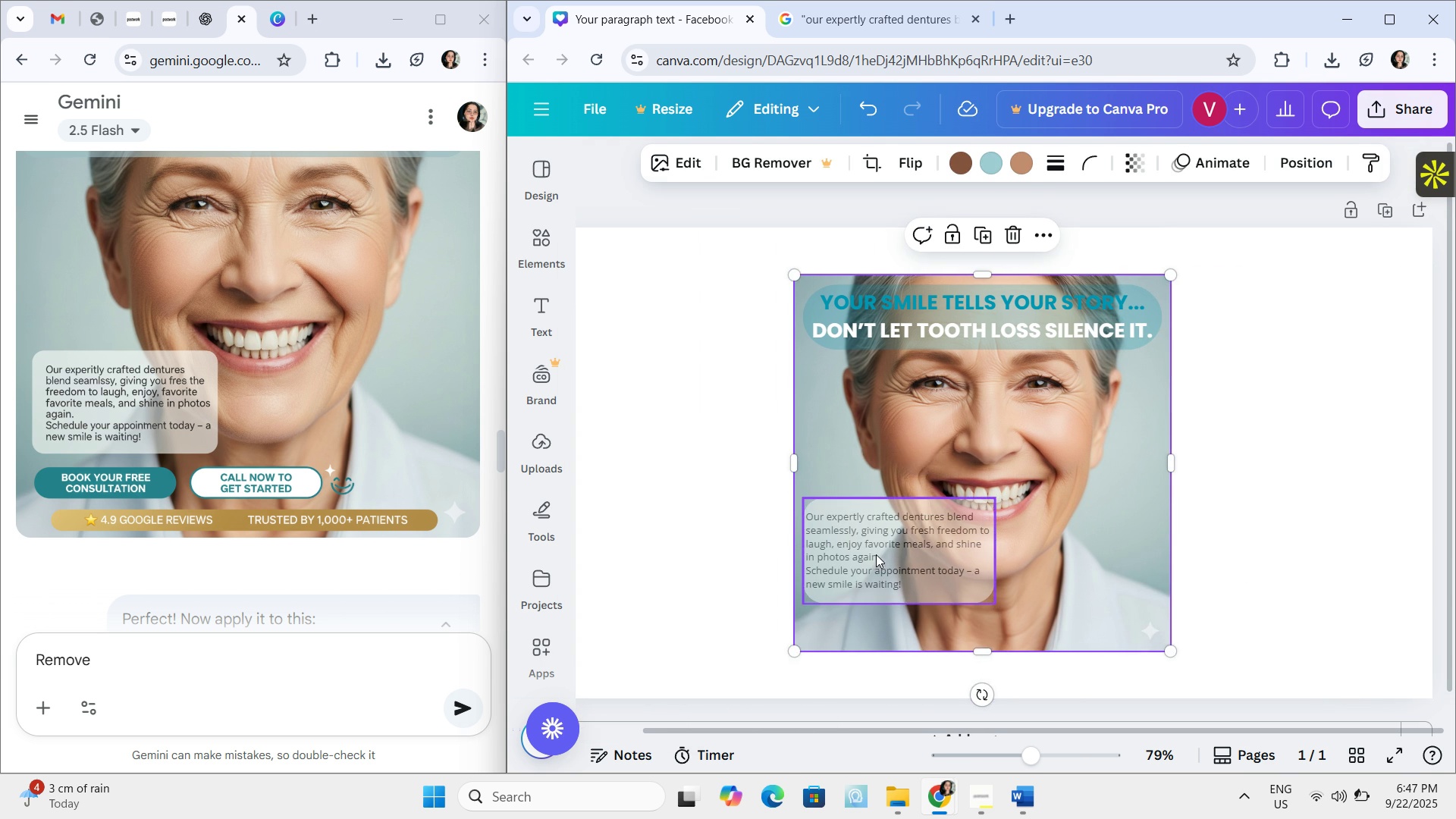 
left_click([899, 550])